 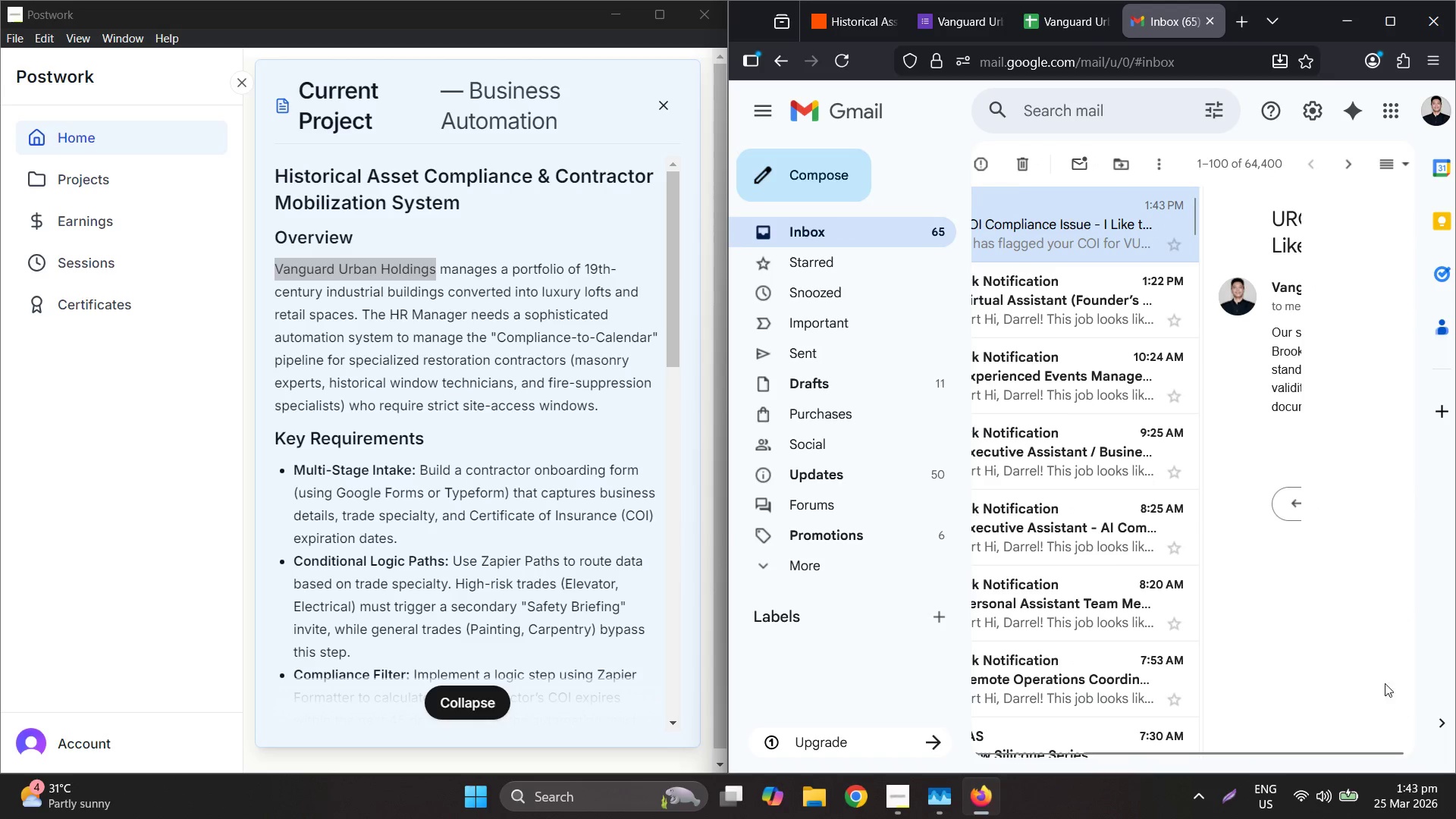 
left_click_drag(start_coordinate=[1201, 750], to_coordinate=[1302, 732])
 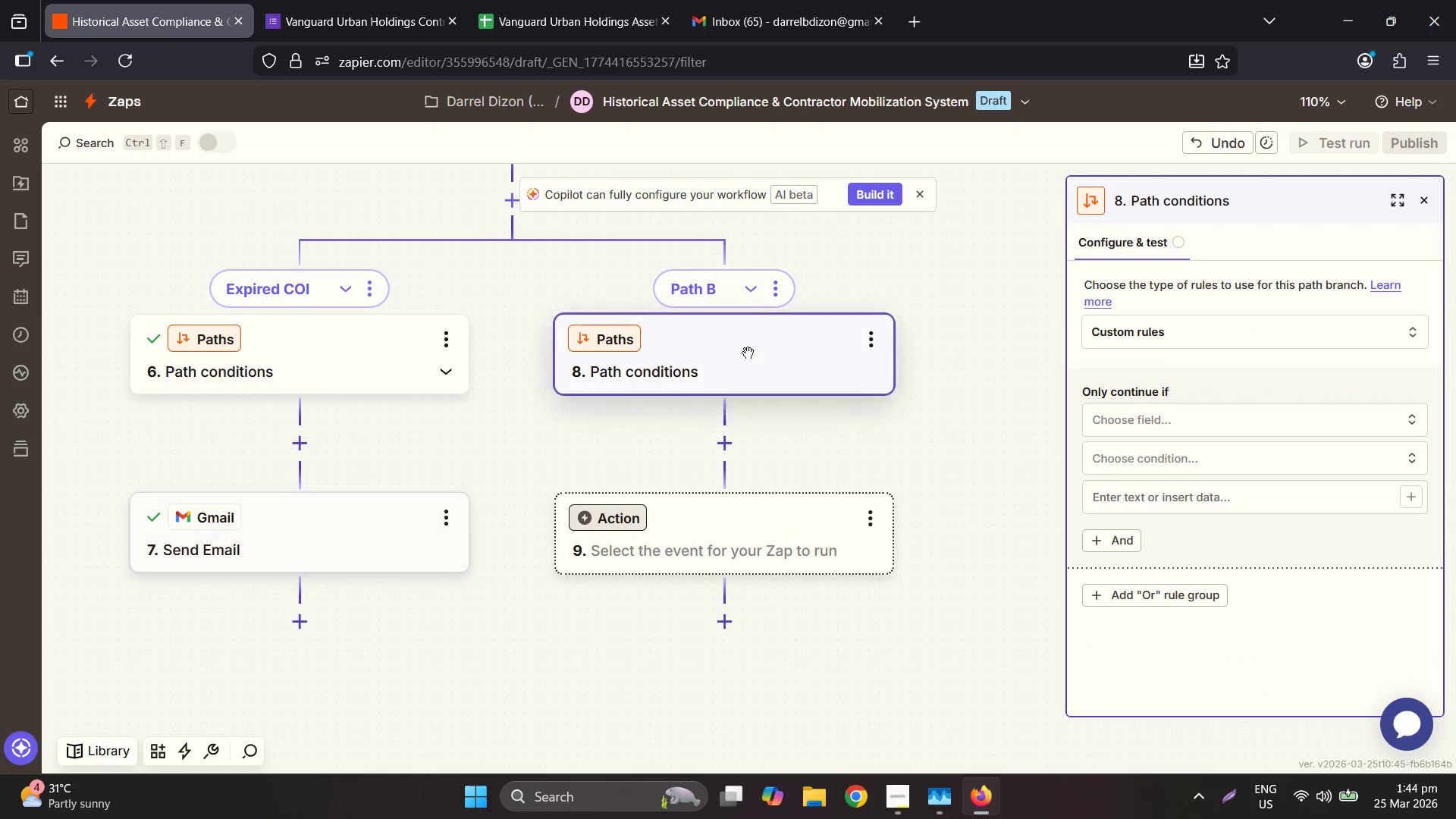 
wait(65.33)
 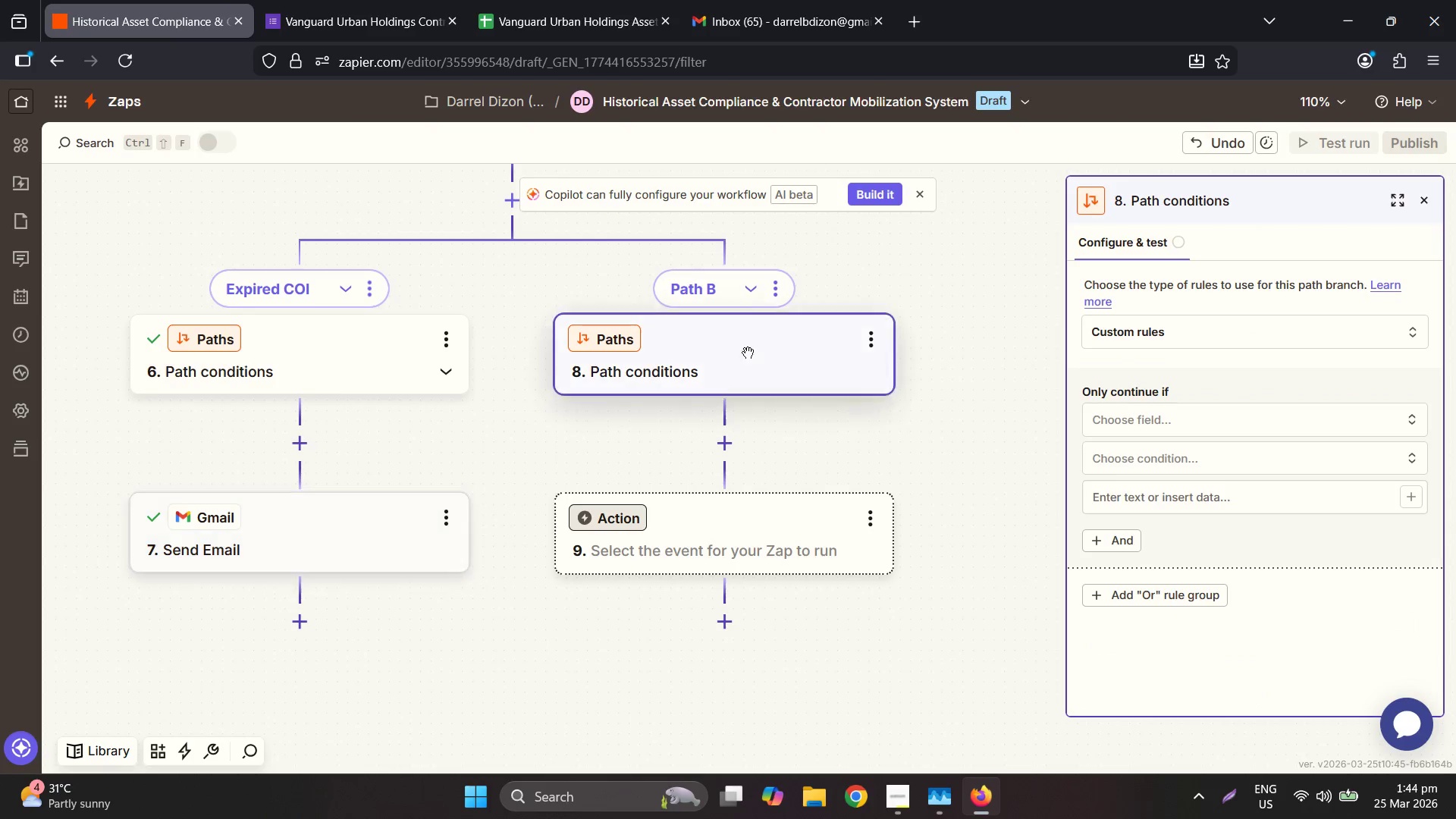 
left_click_drag(start_coordinate=[932, 609], to_coordinate=[936, 666])
 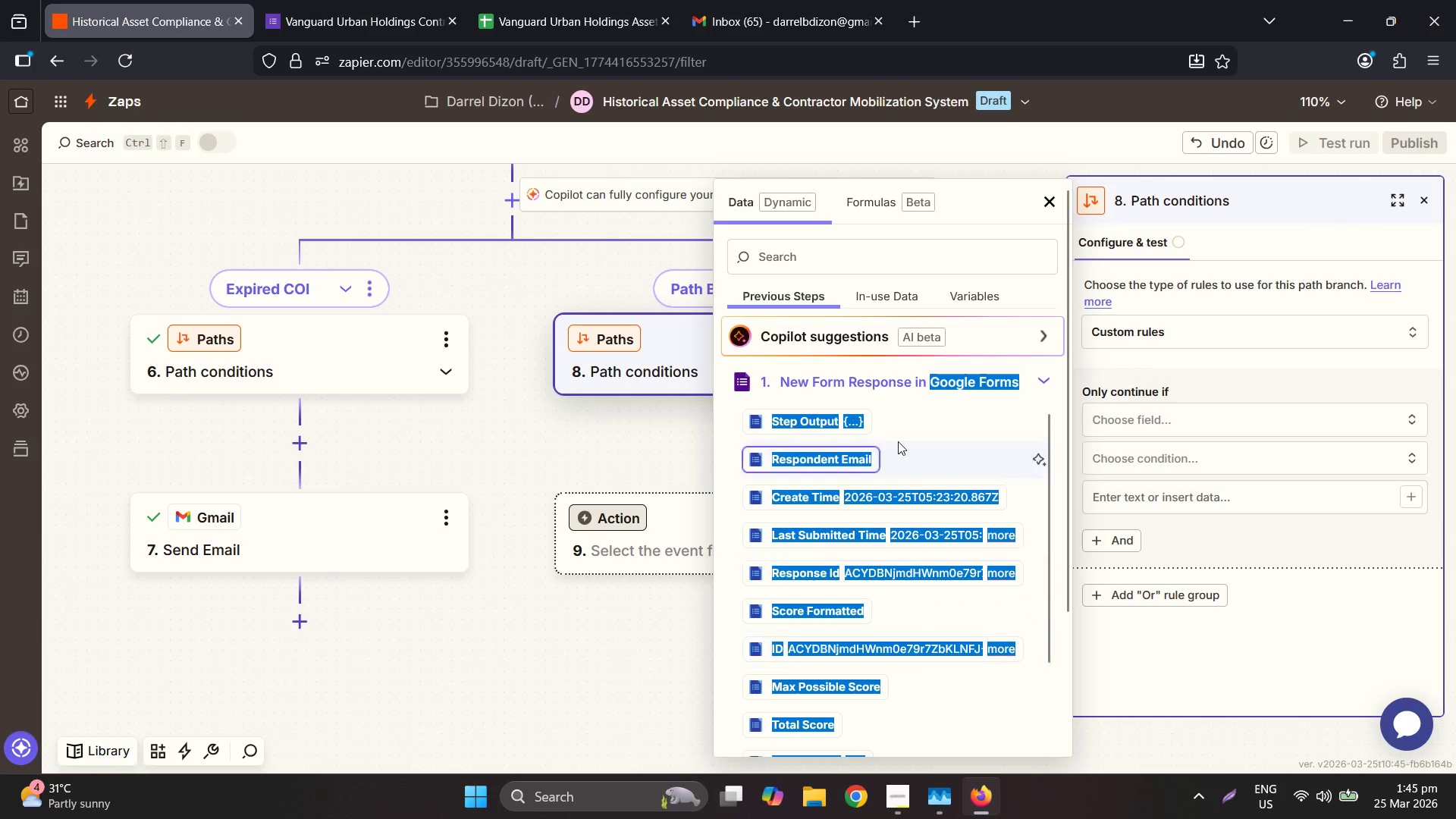 
left_click([959, 420])
 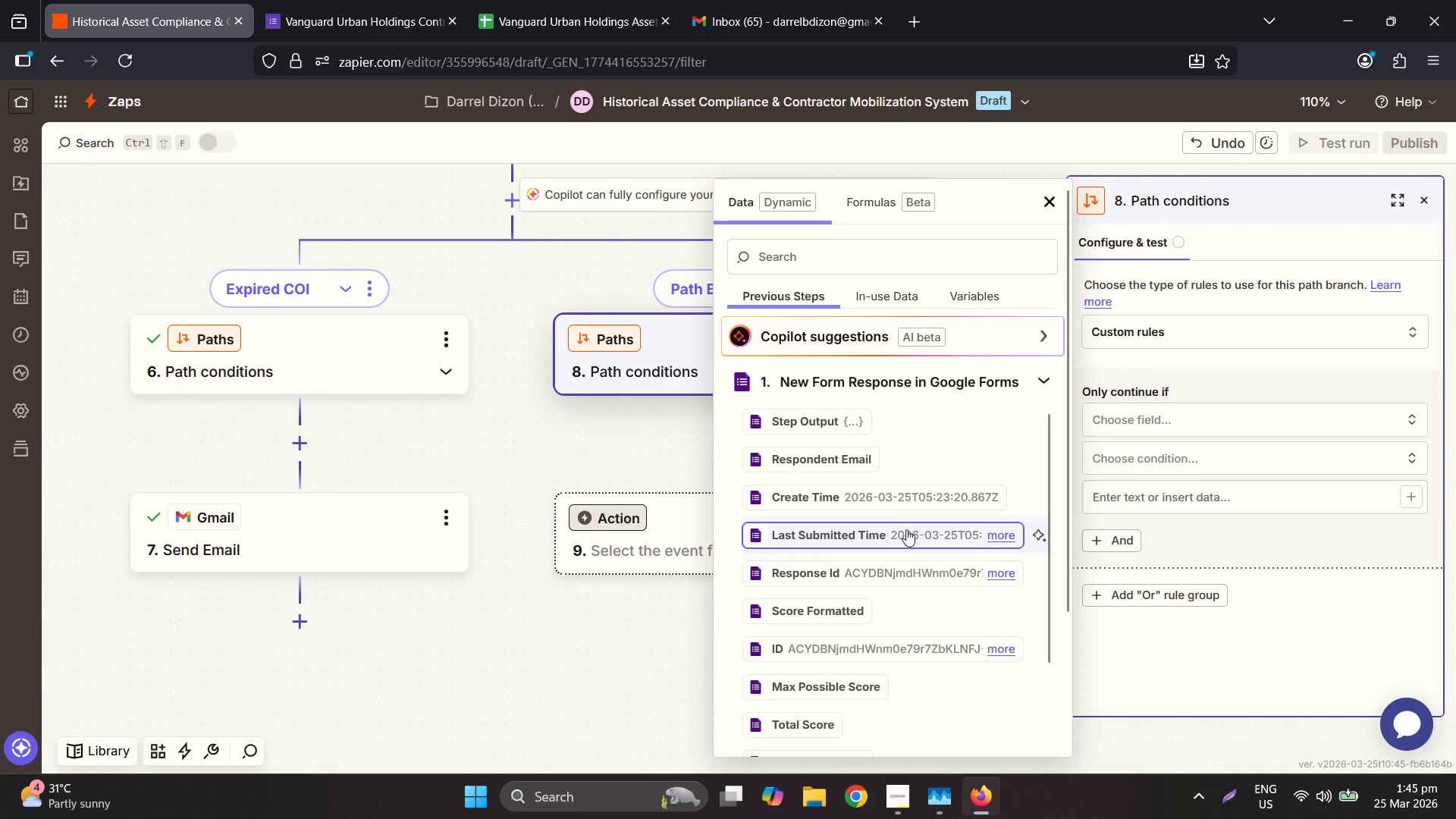 
scroll: coordinate [913, 527], scroll_direction: down, amount: 3.0
 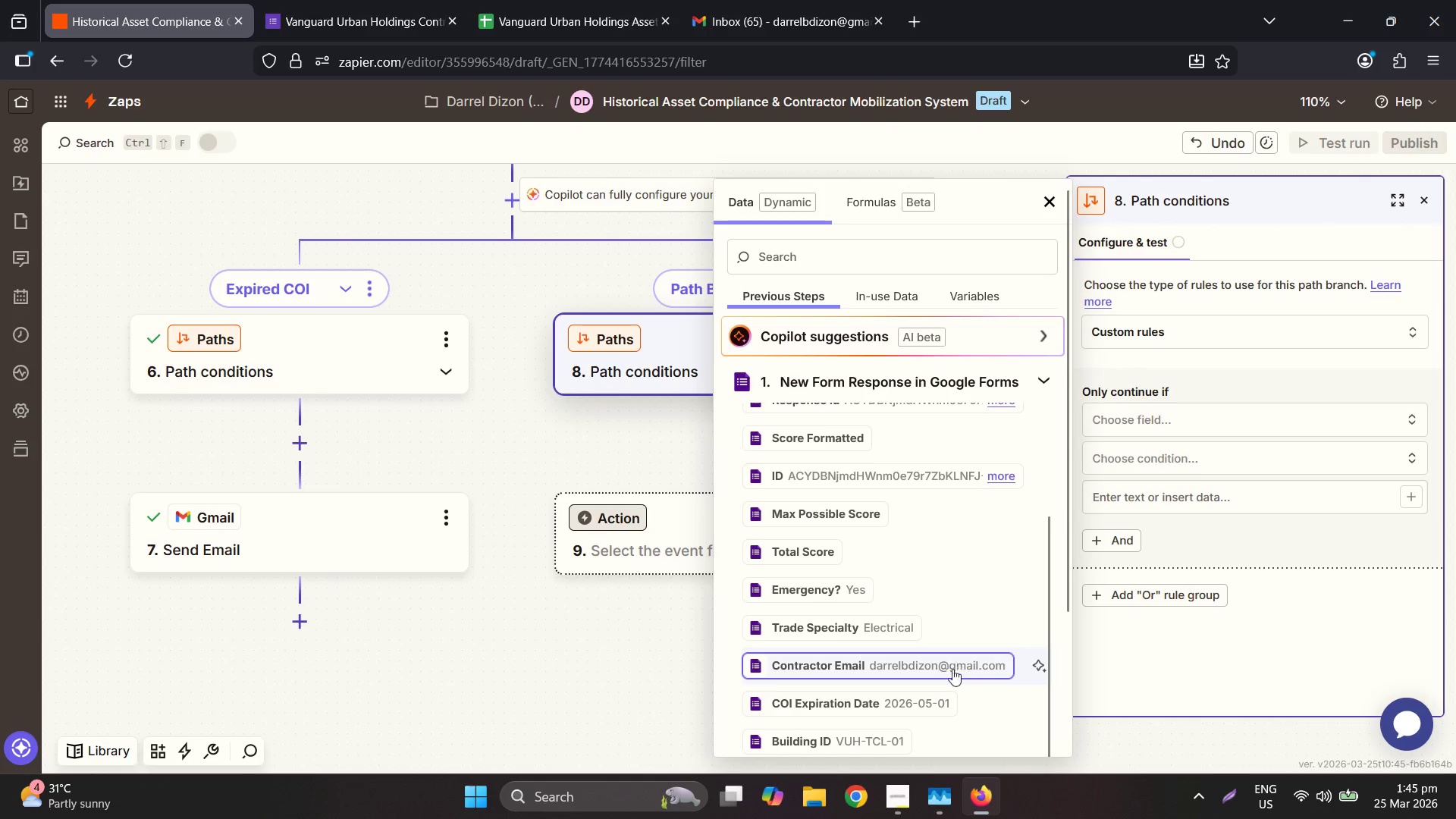 
left_click([937, 701])
 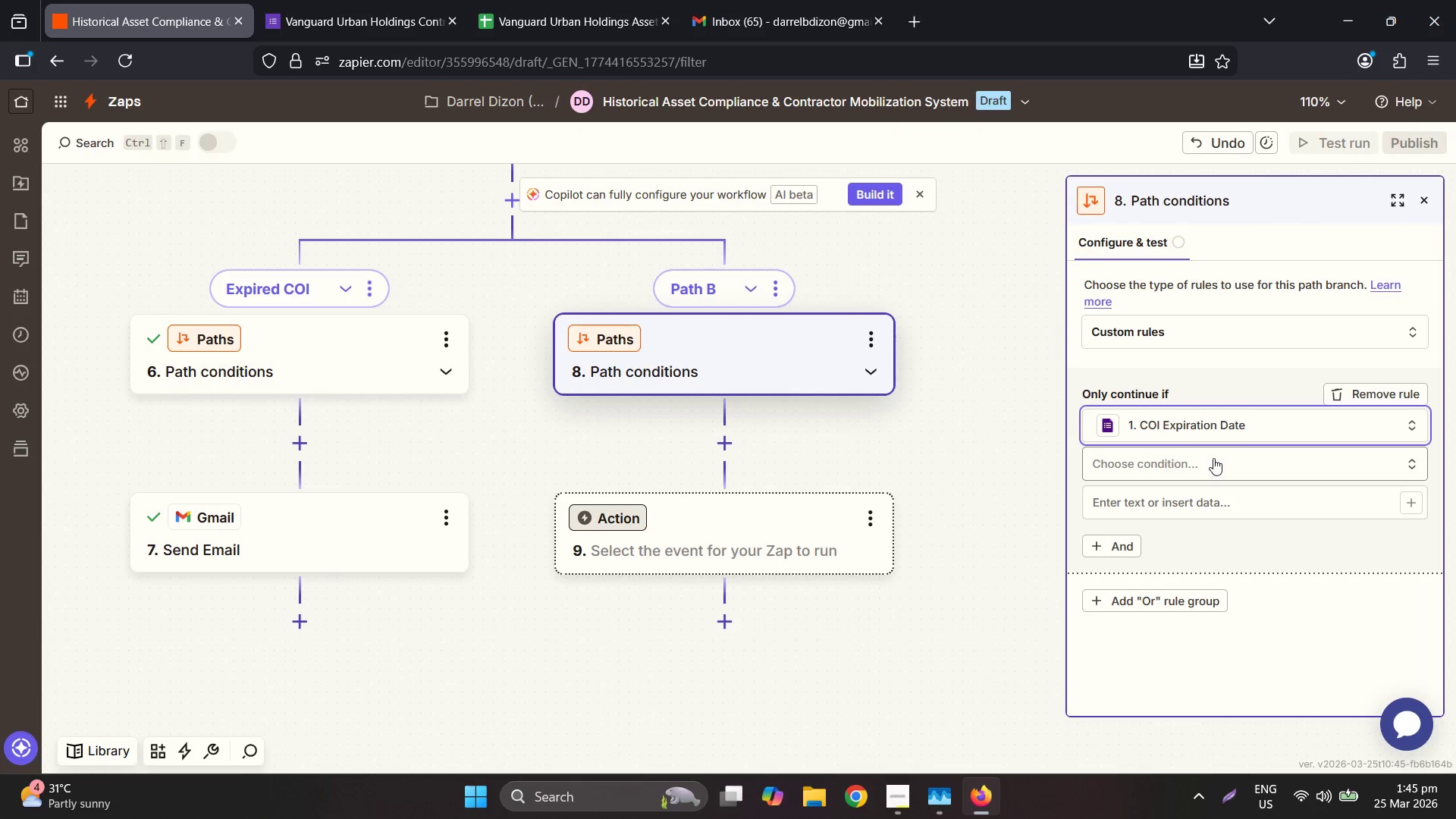 
left_click([1213, 456])
 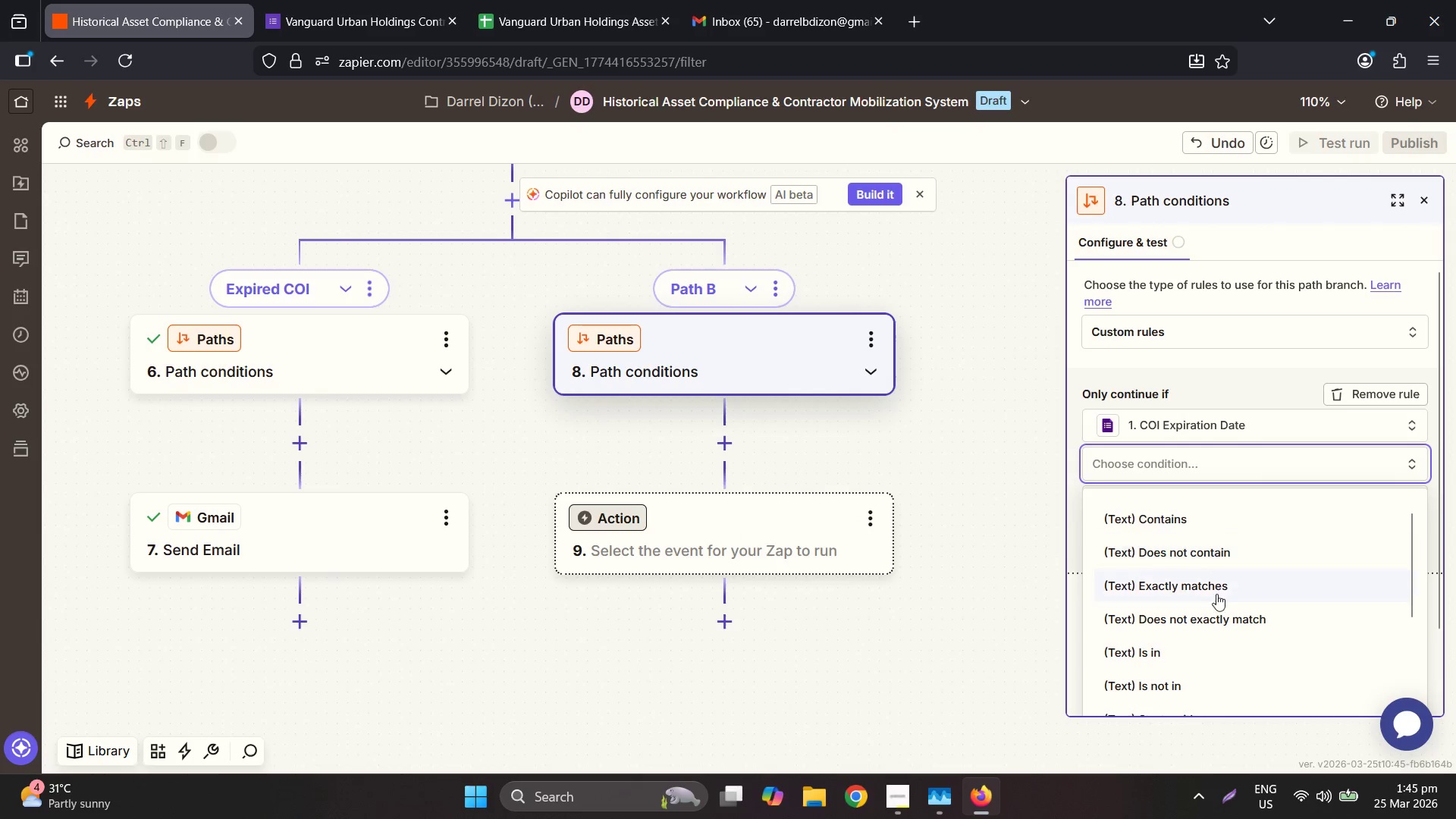 
scroll: coordinate [1219, 642], scroll_direction: down, amount: 3.0
 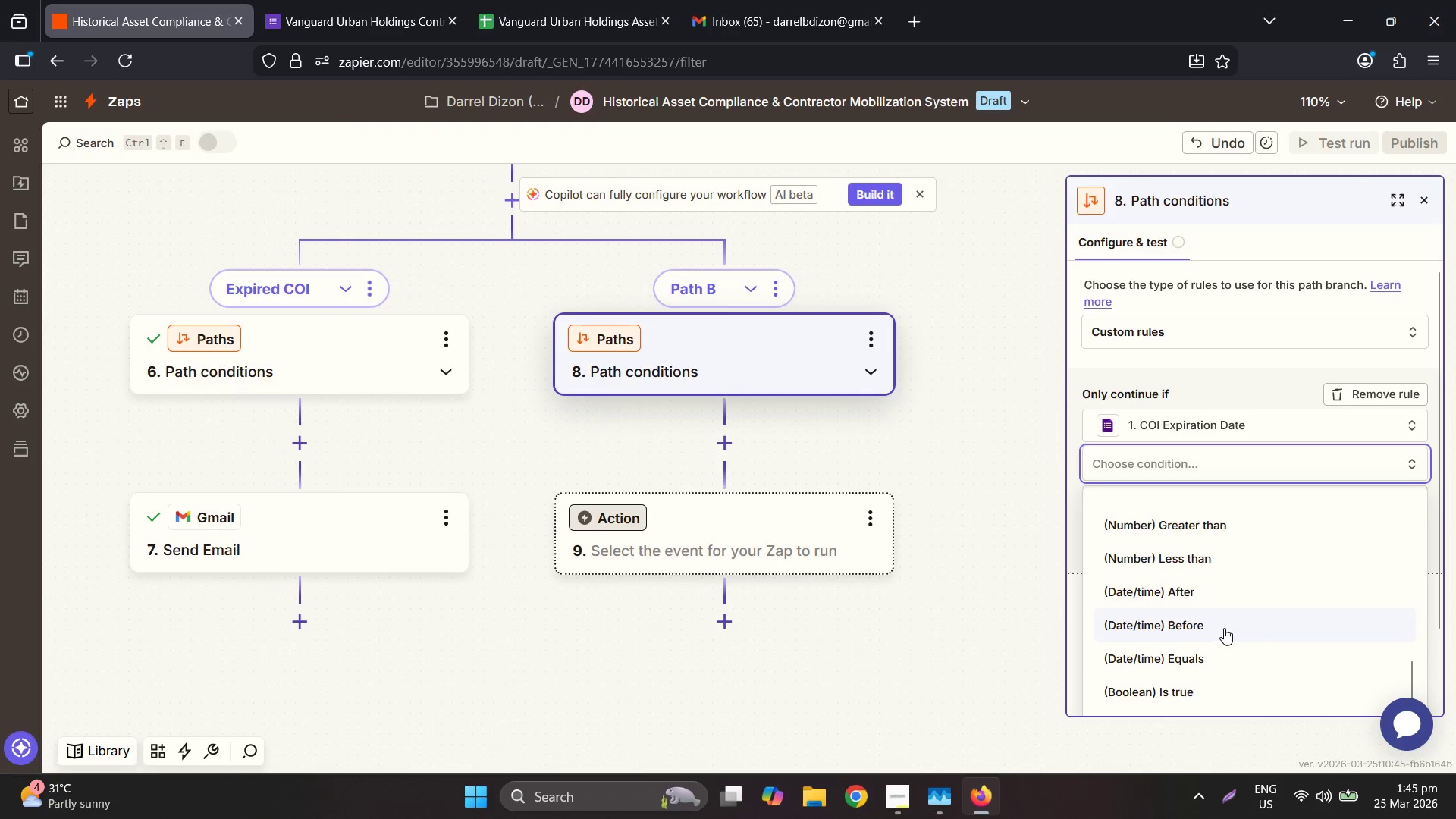 
left_click([1224, 628])
 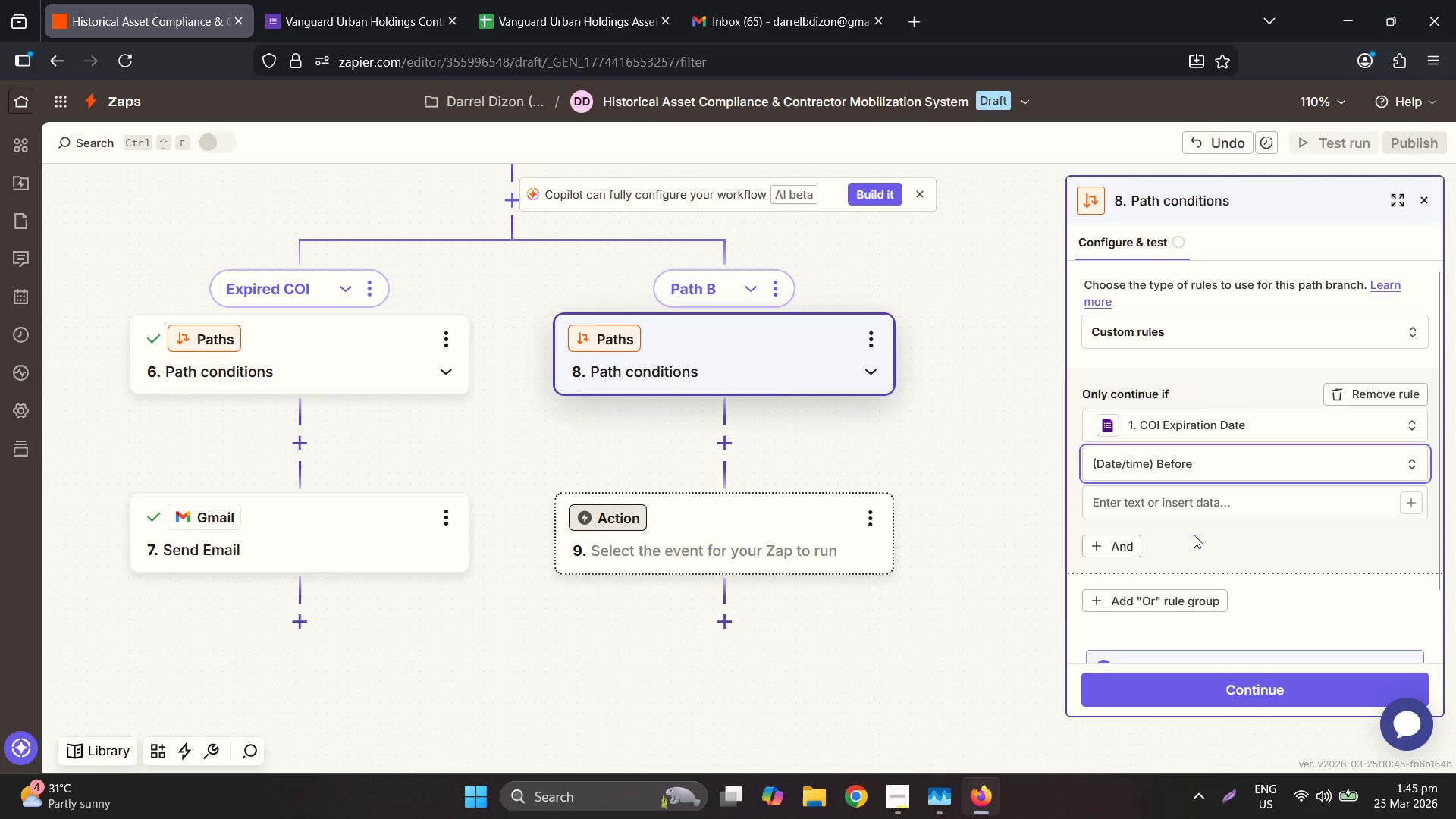 
left_click([1181, 494])
 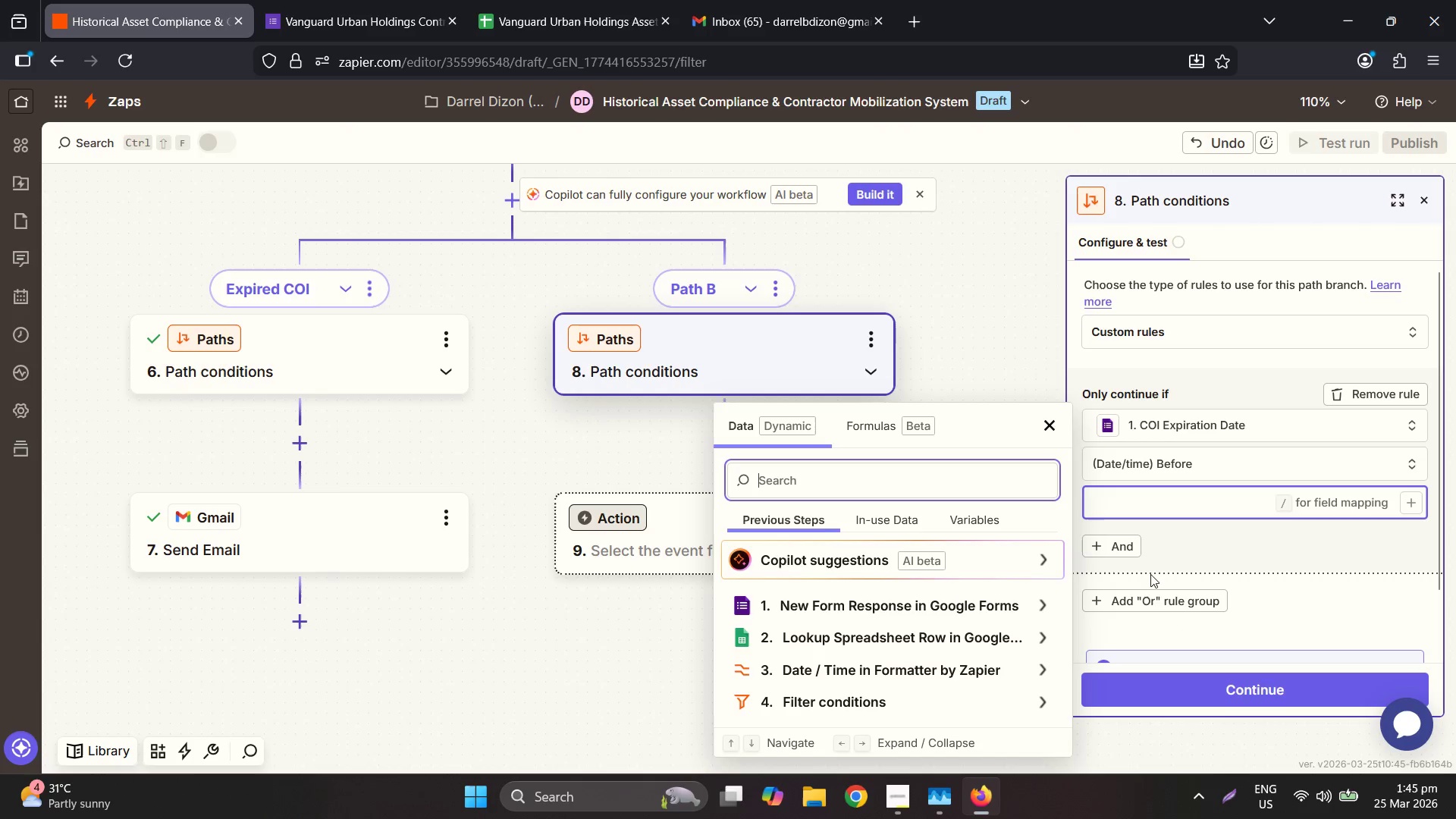 
left_click([890, 666])
 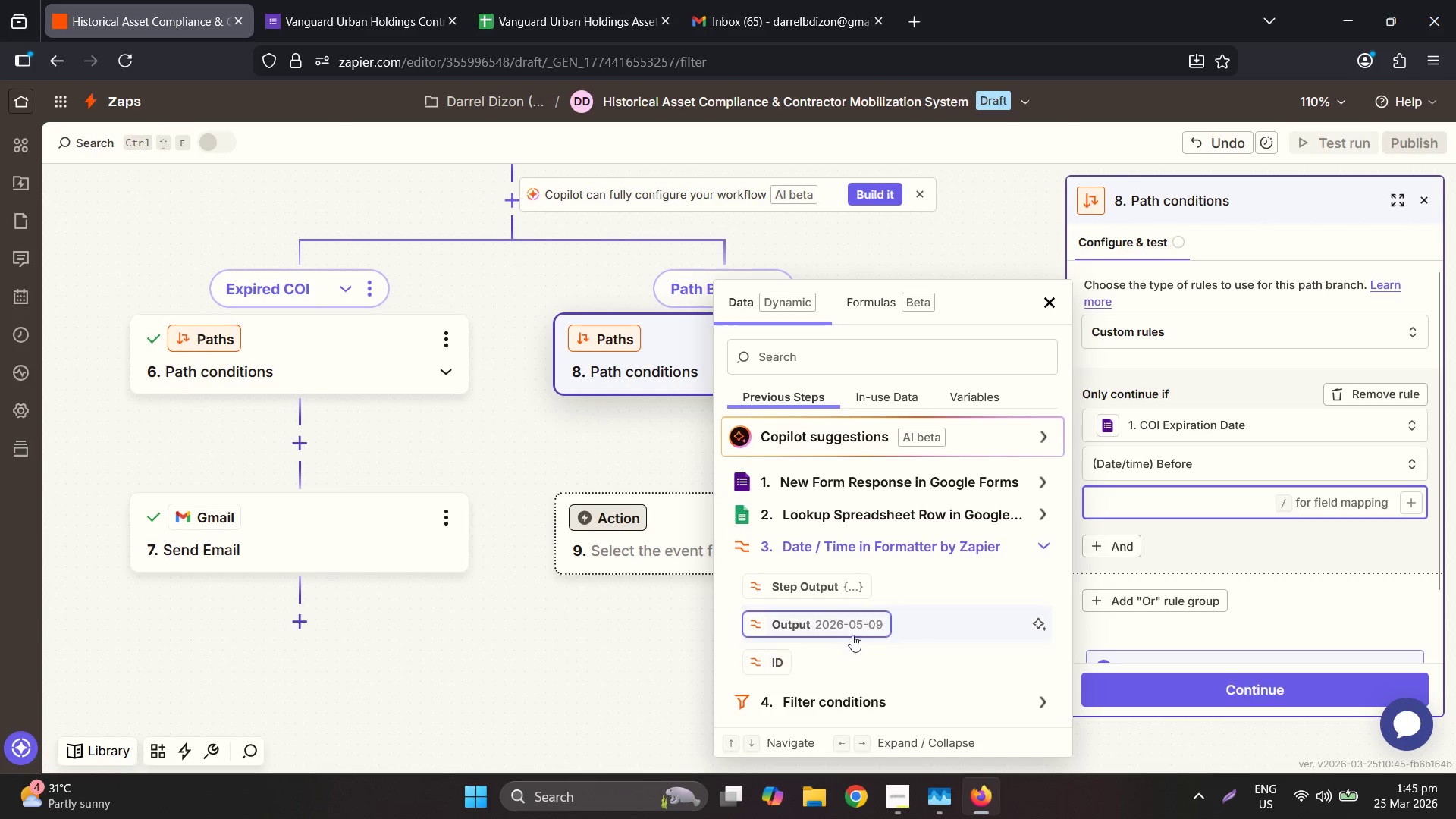 
left_click([833, 617])
 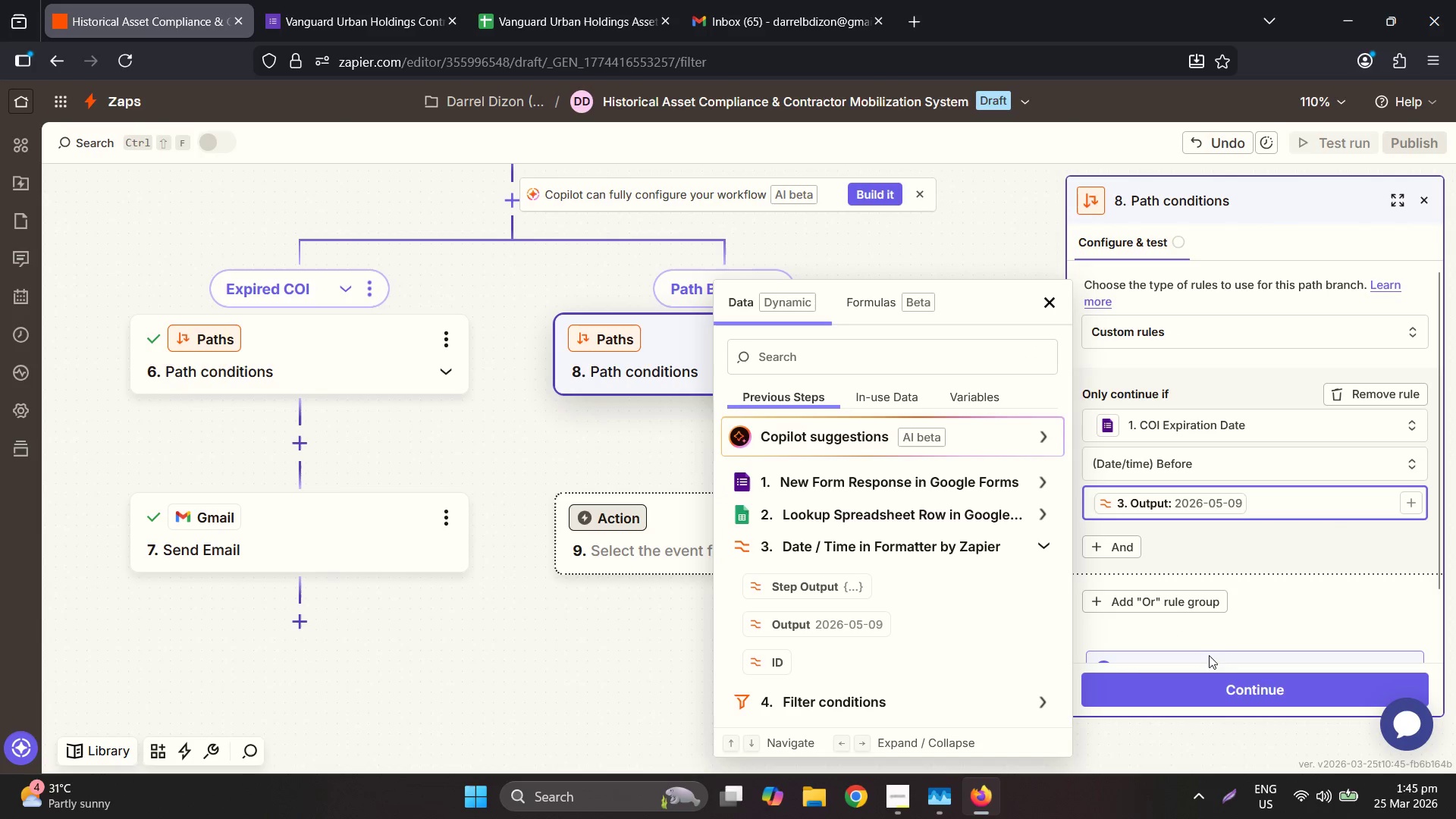 
left_click([1220, 635])
 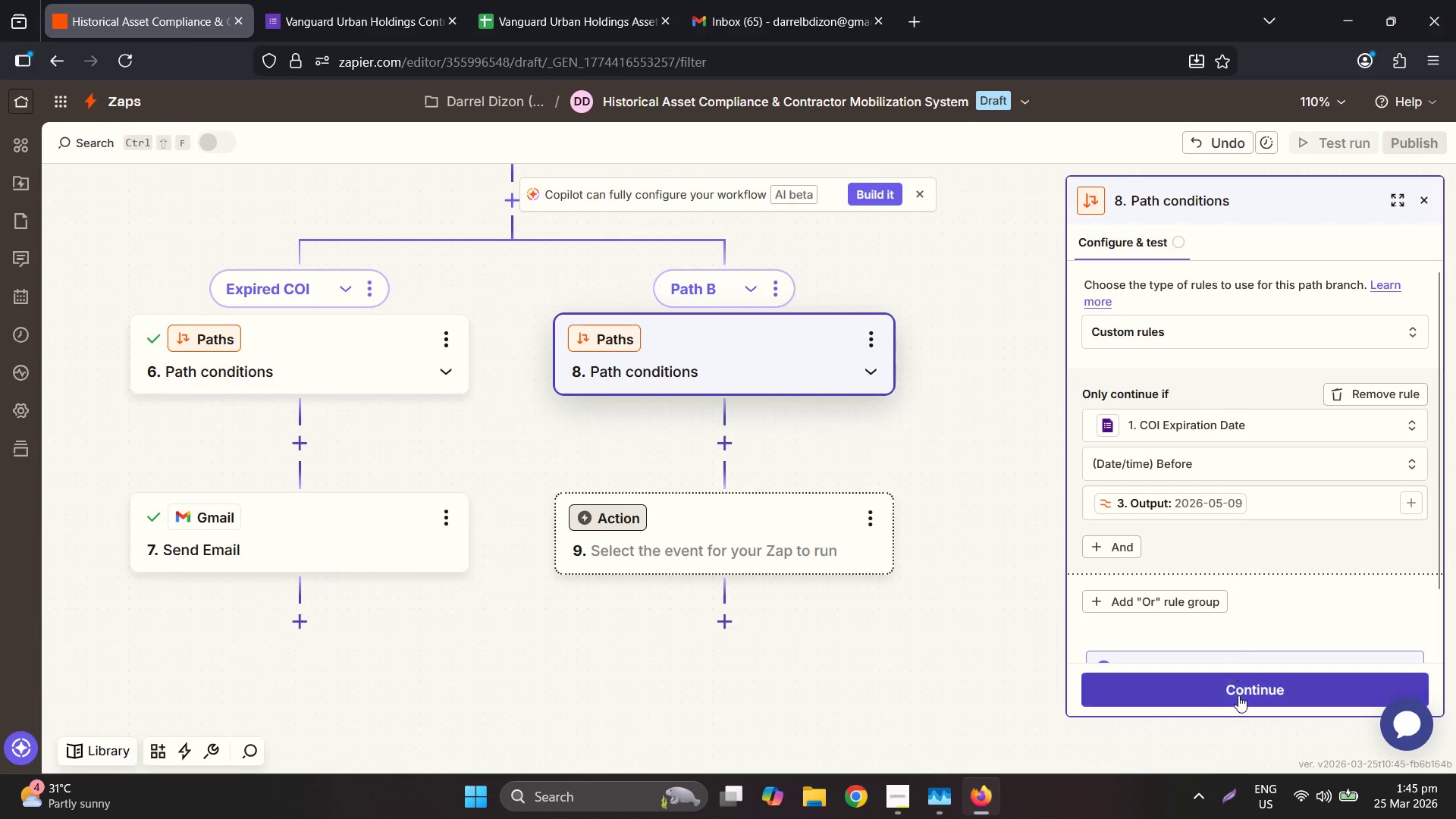 
left_click([1238, 696])
 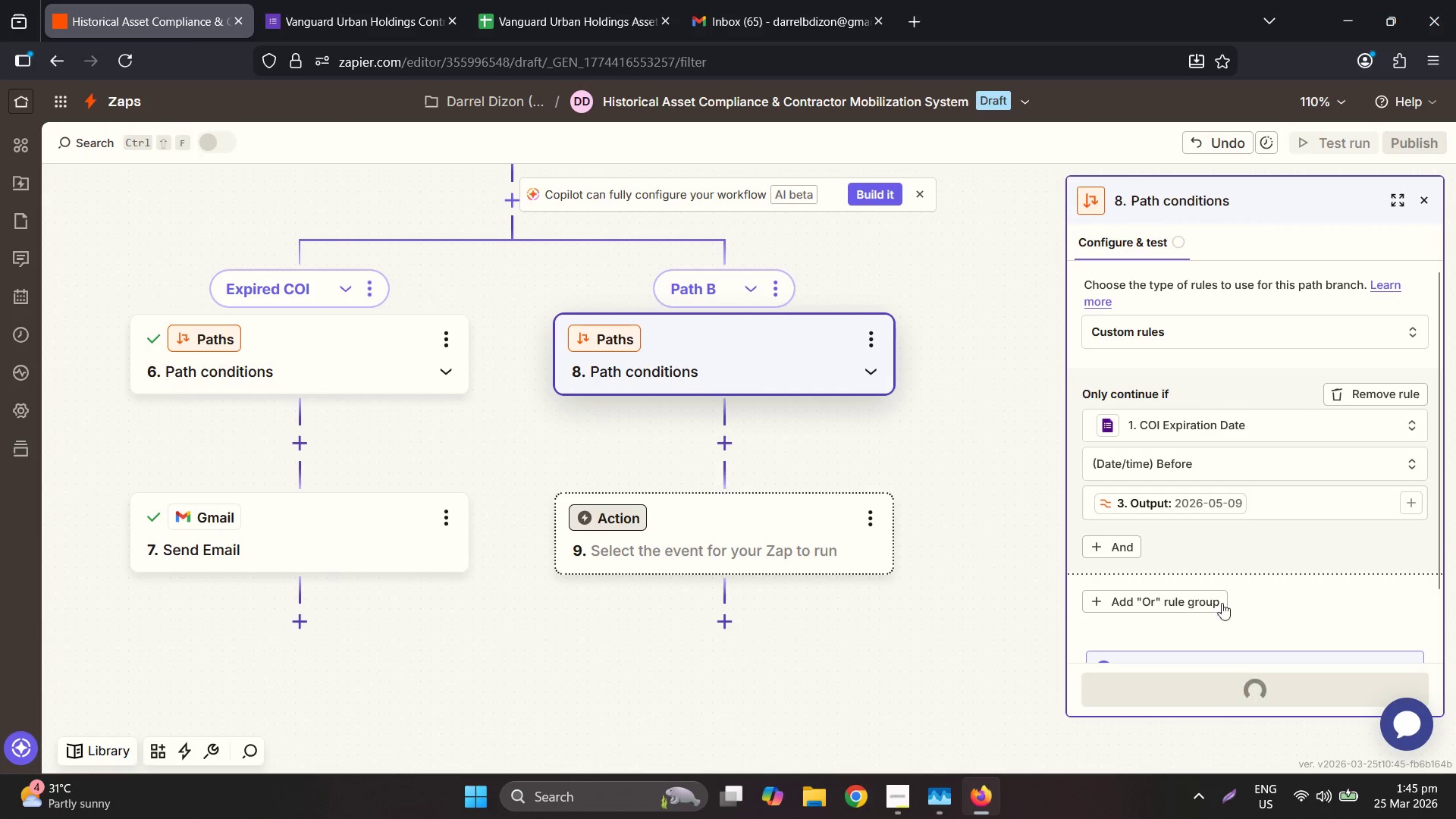 
scroll: coordinate [1219, 570], scroll_direction: down, amount: 2.0
 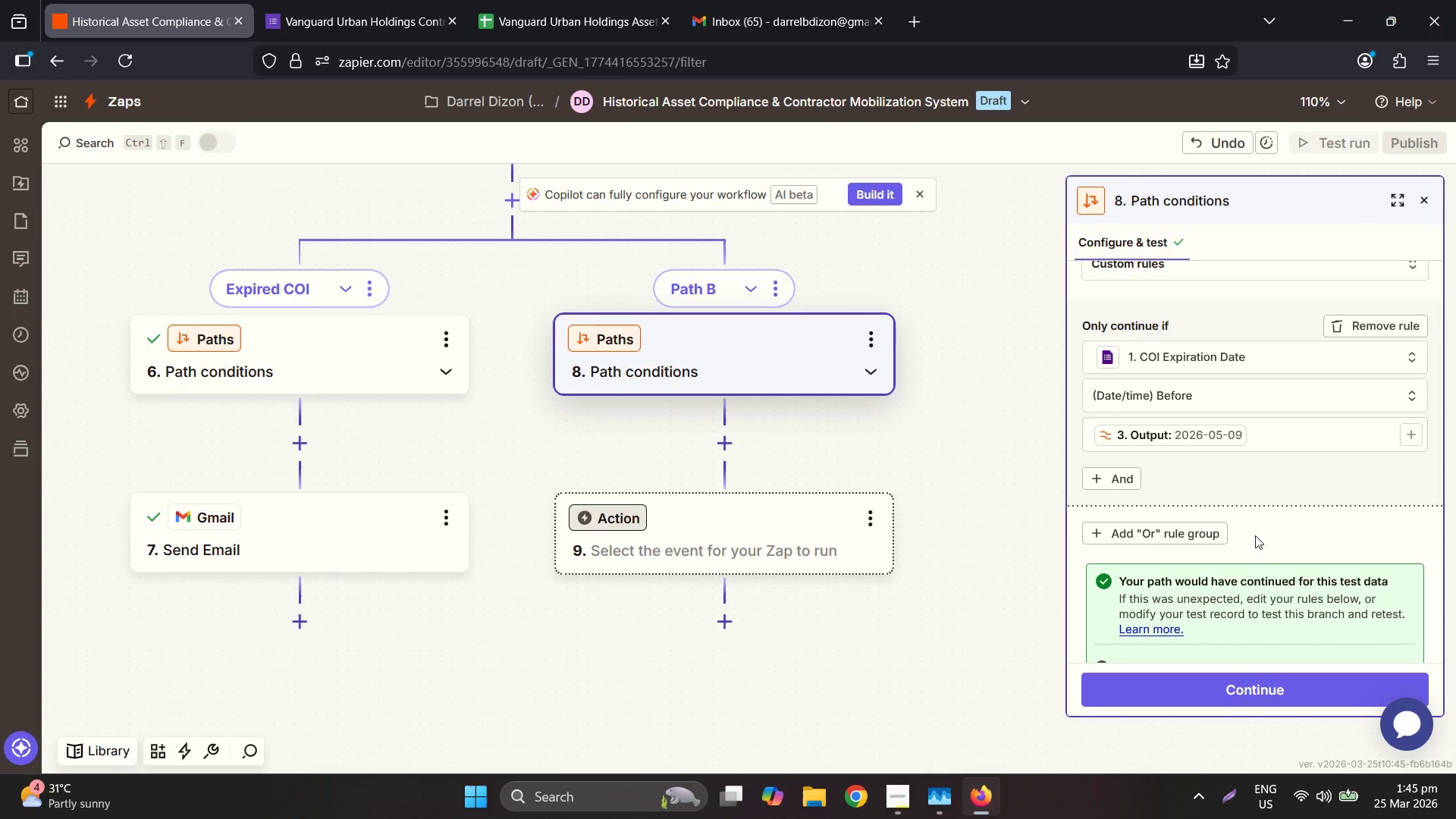 
wait(23.87)
 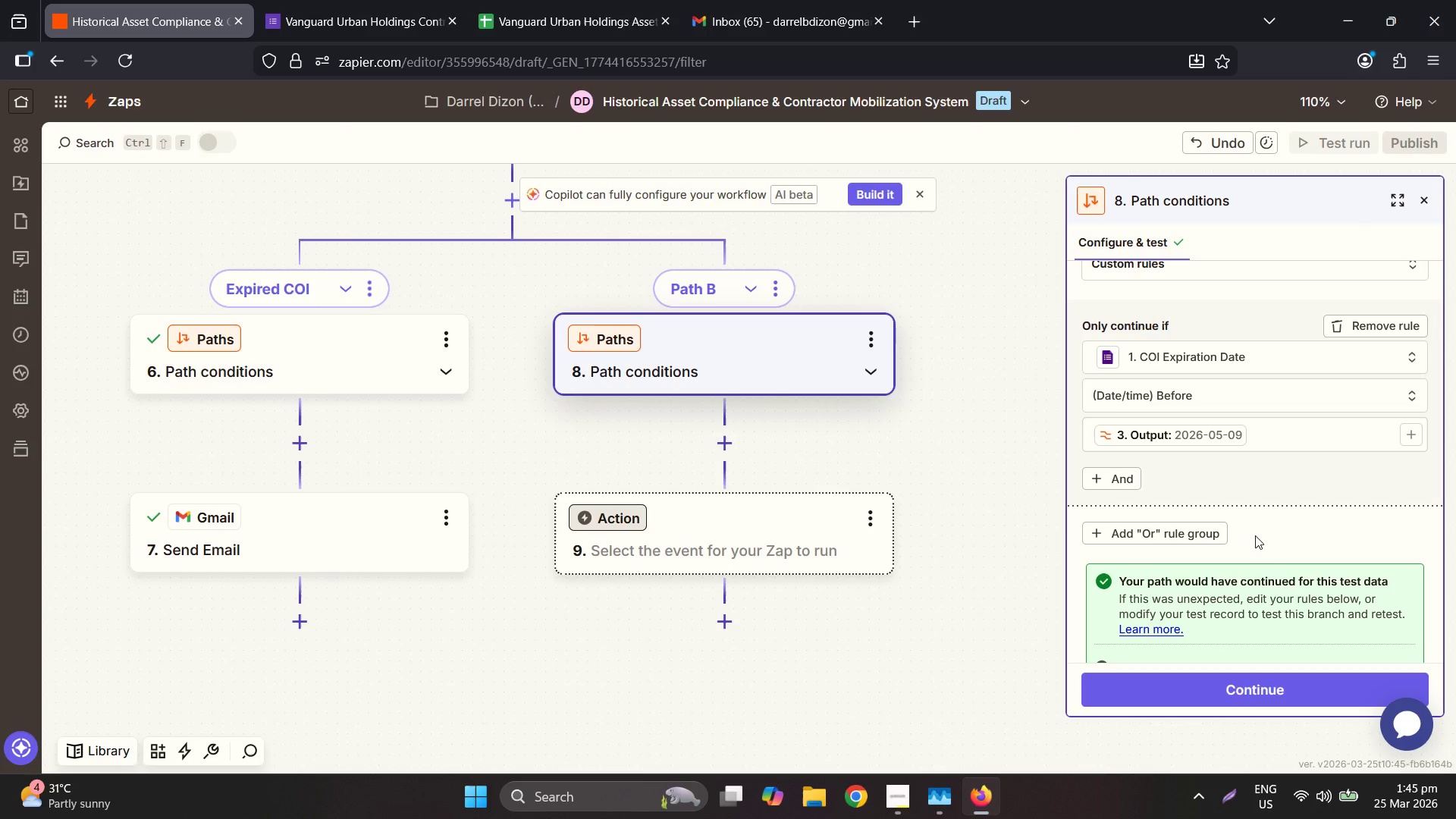 
left_click([890, 811])